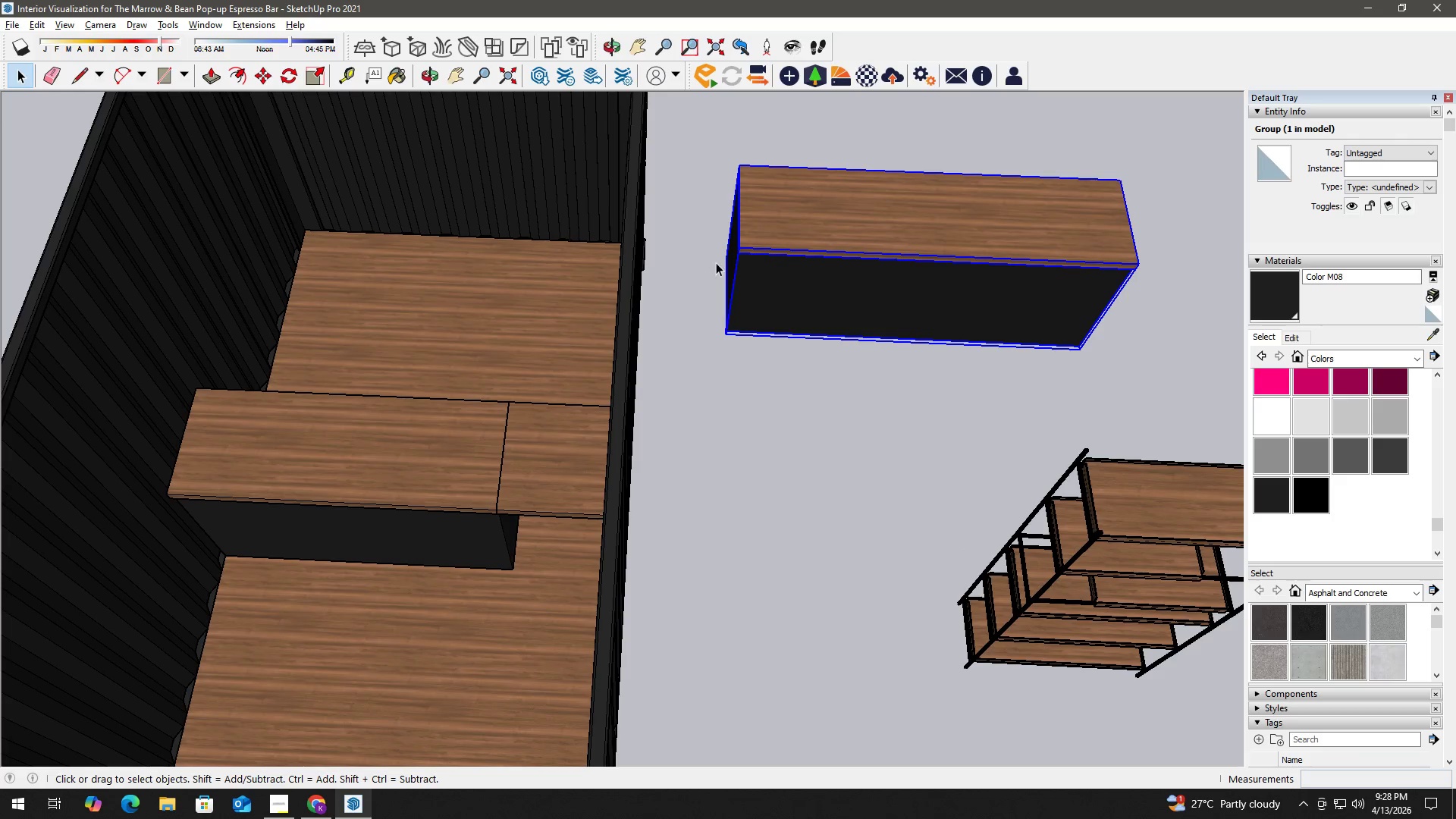 
key(M)
 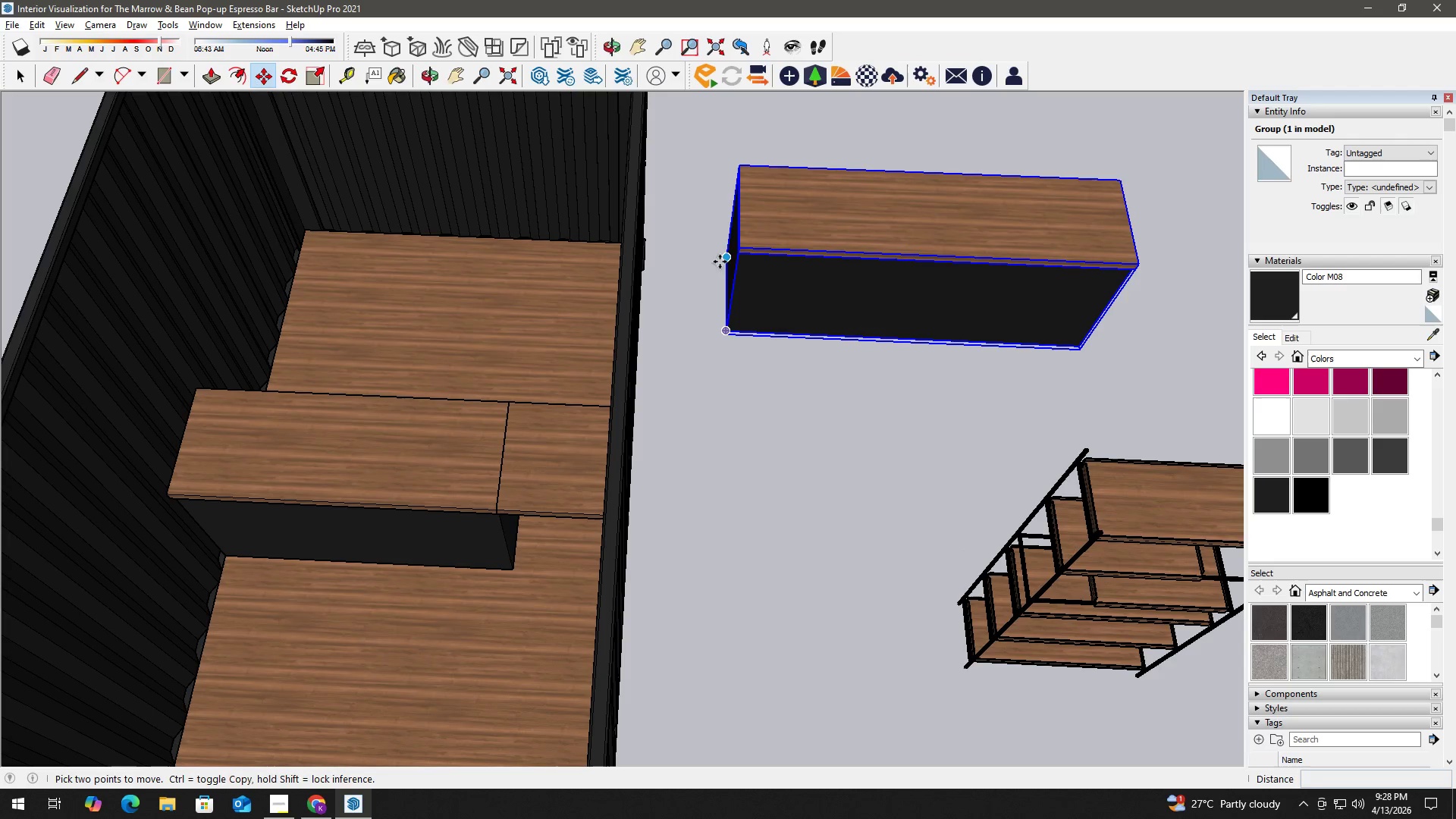 
left_click([720, 262])
 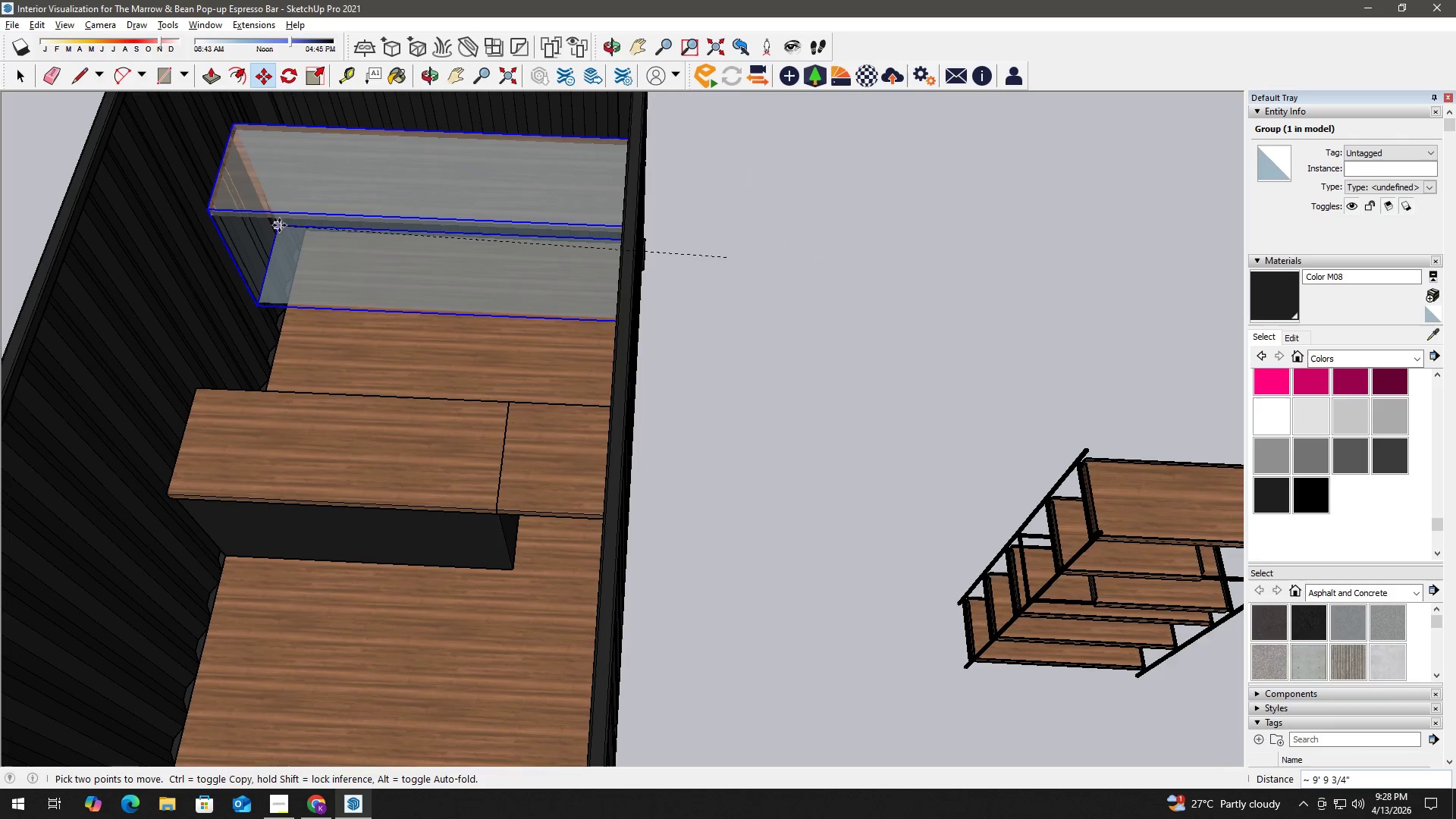 
scroll: coordinate [303, 231], scroll_direction: up, amount: 3.0
 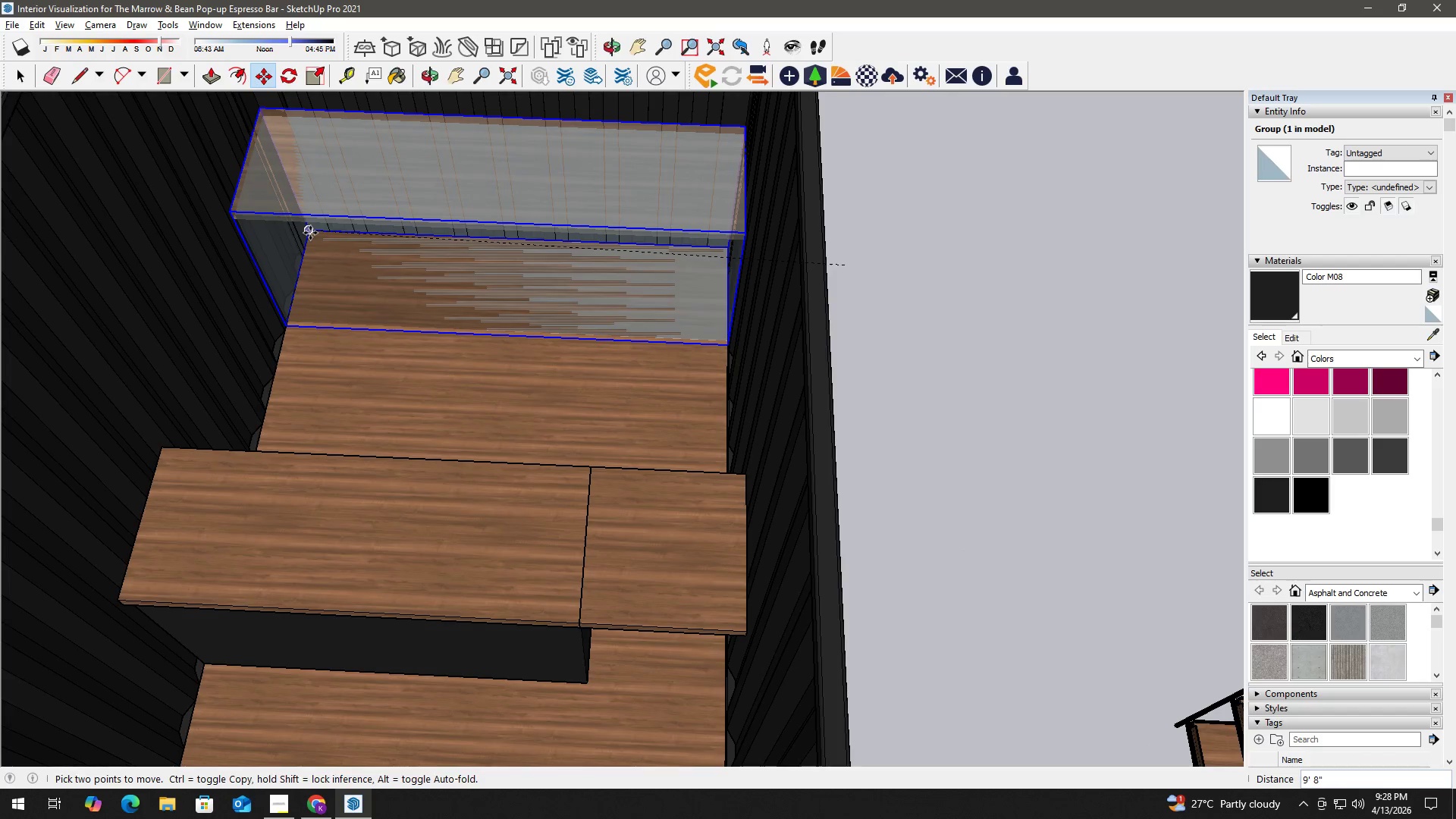 
left_click([310, 233])
 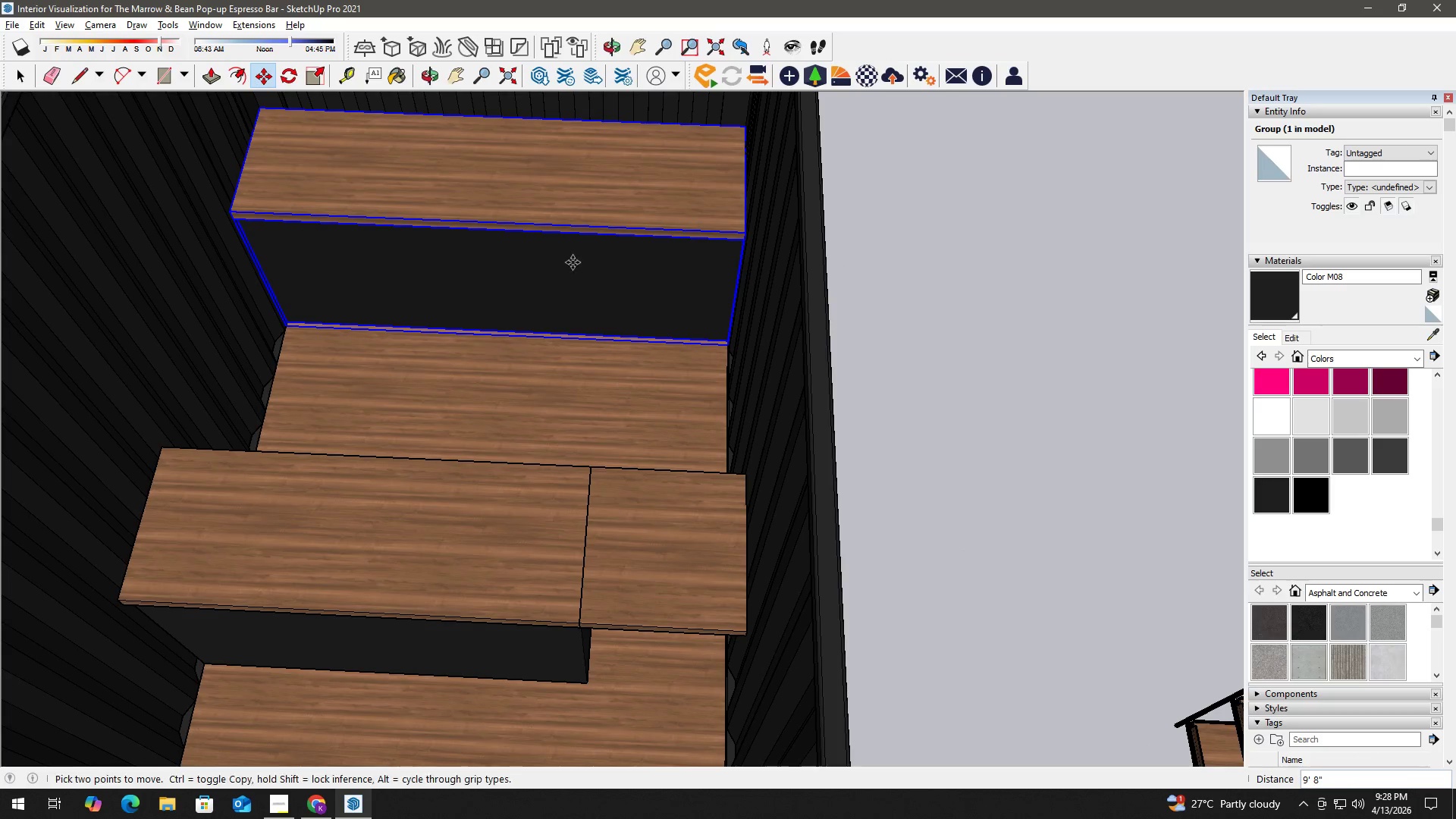 
key(Space)
 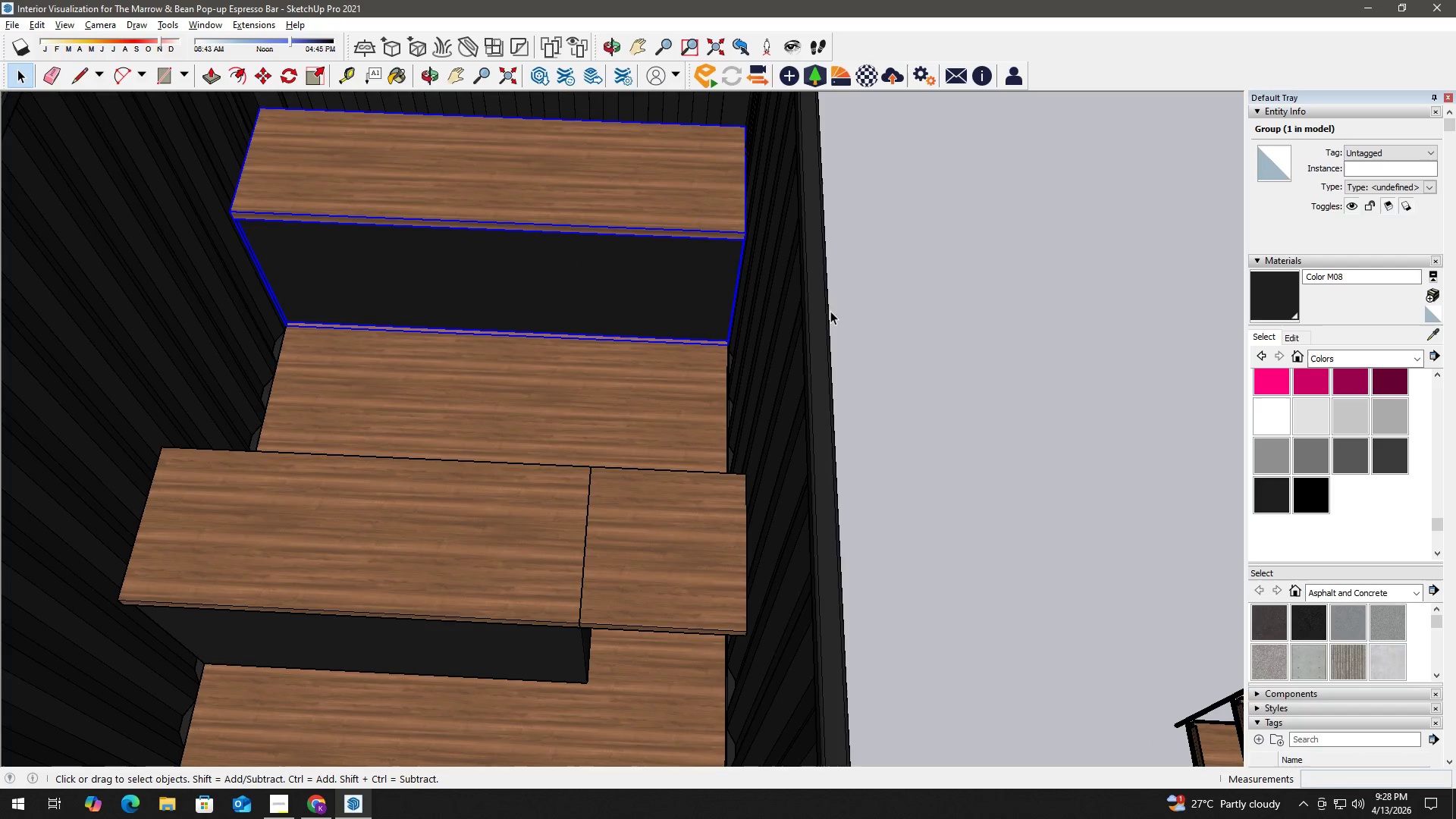 
left_click([970, 328])
 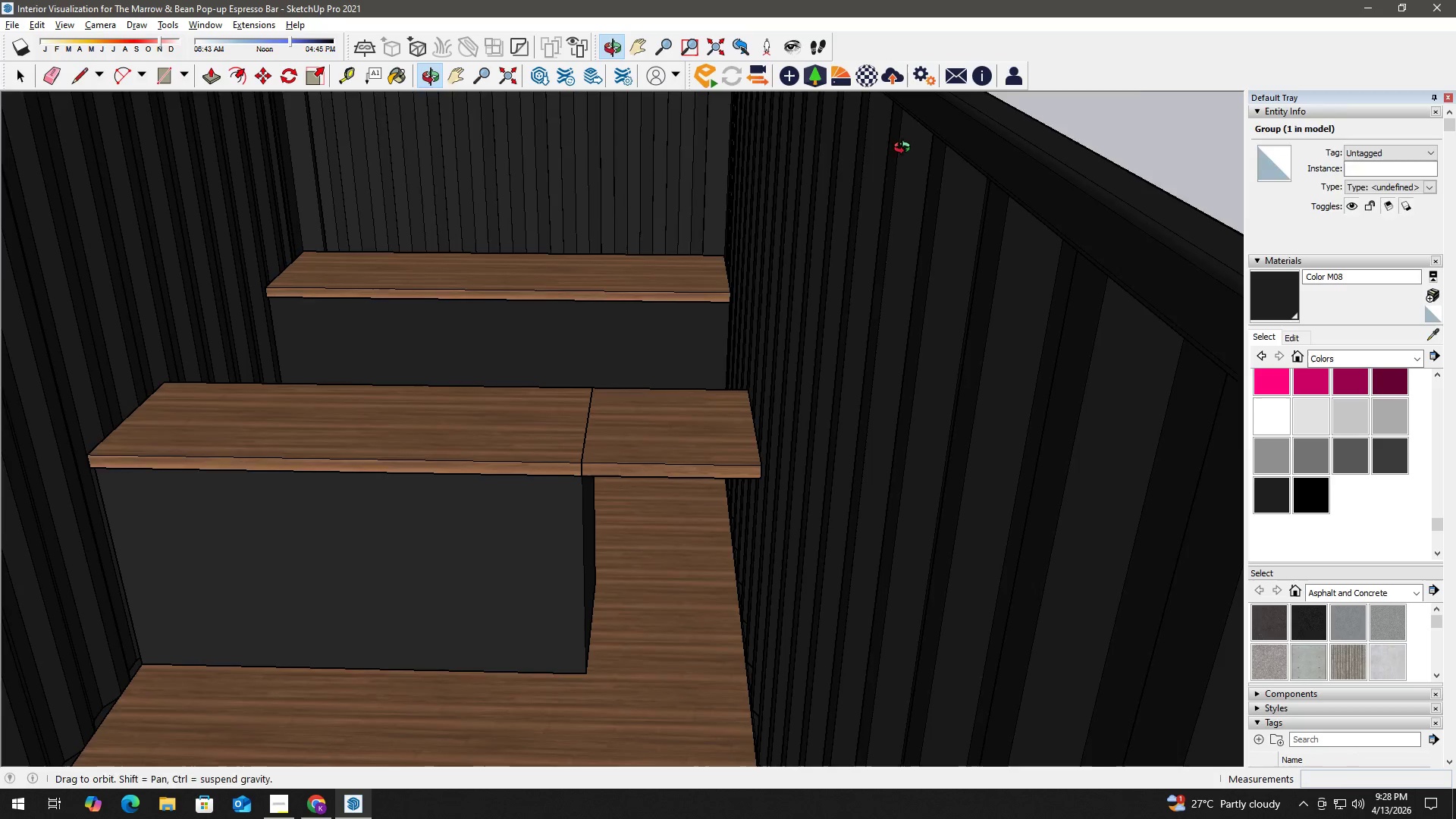 
scroll: coordinate [739, 371], scroll_direction: down, amount: 7.0
 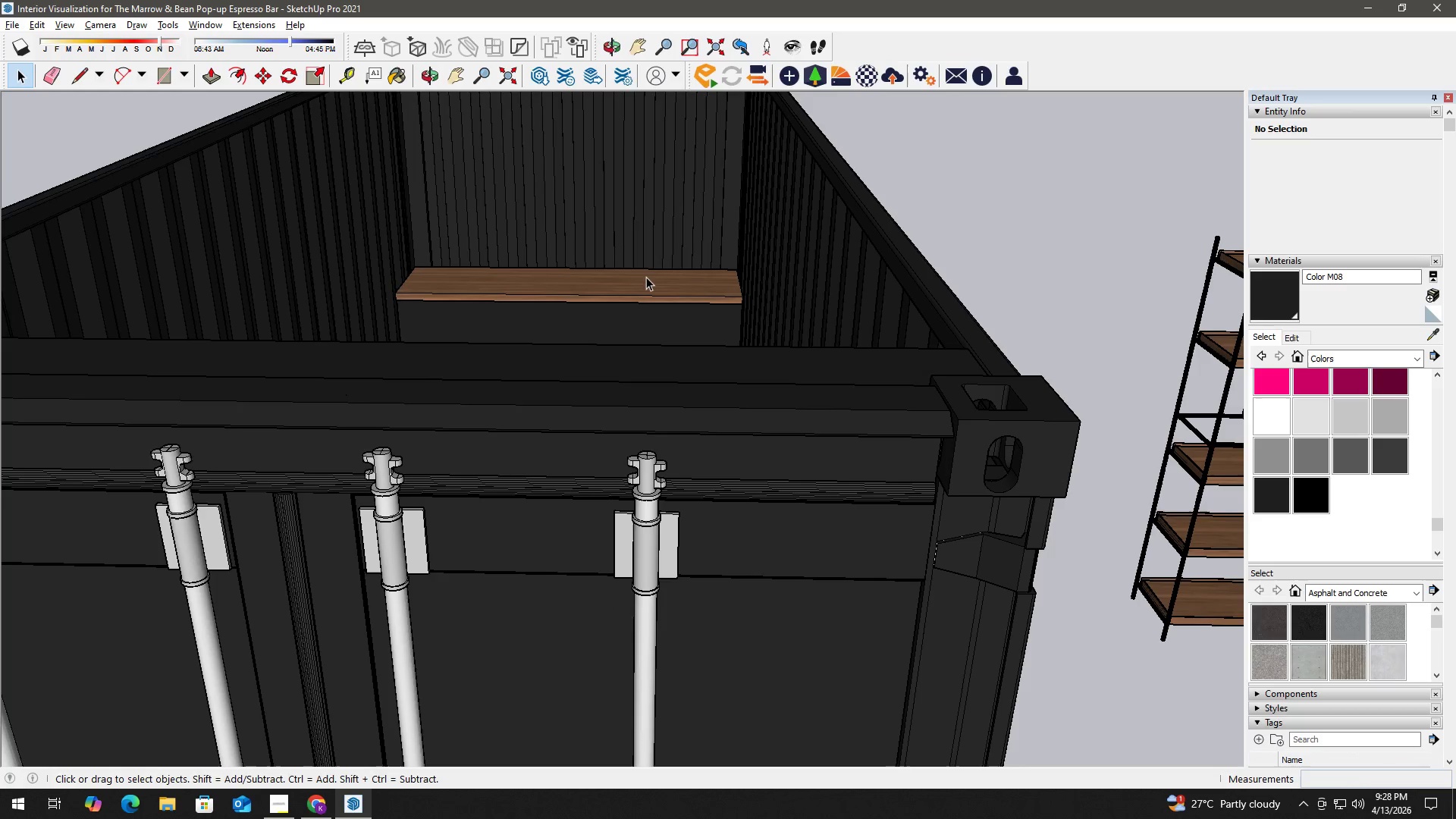 
key(H)
 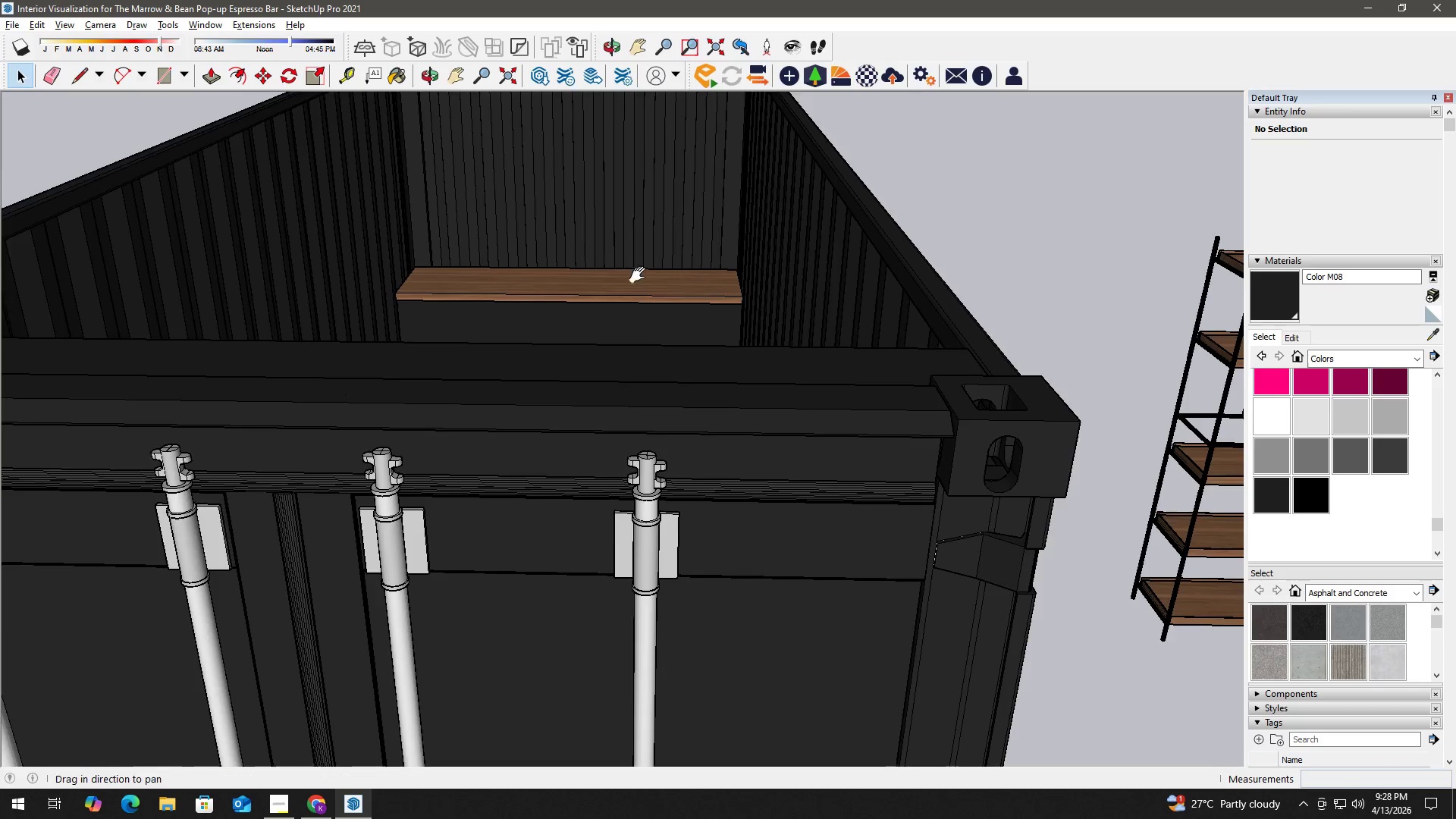 
left_click_drag(start_coordinate=[639, 276], to_coordinate=[683, 456])
 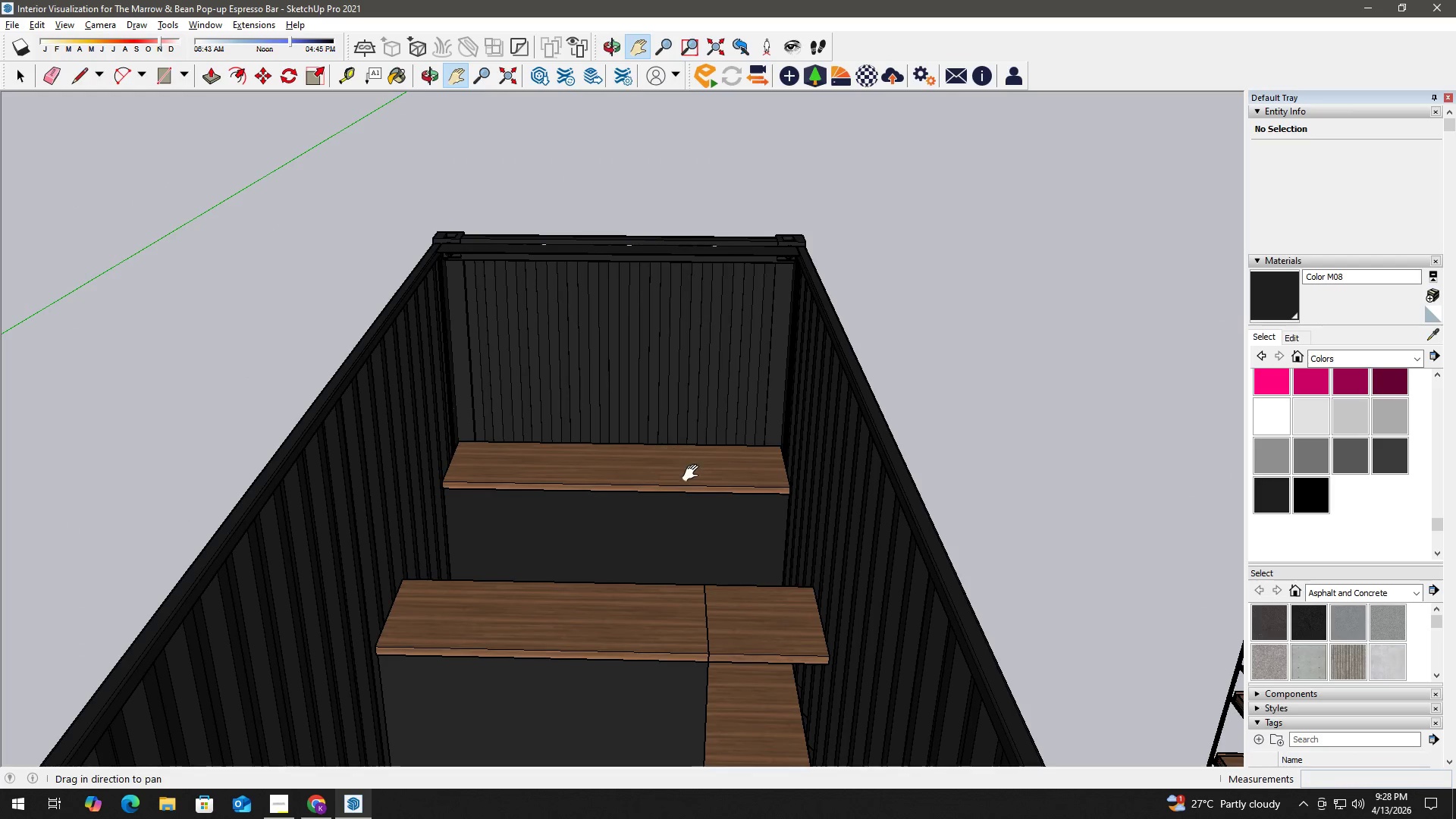 
left_click_drag(start_coordinate=[706, 474], to_coordinate=[753, 306])
 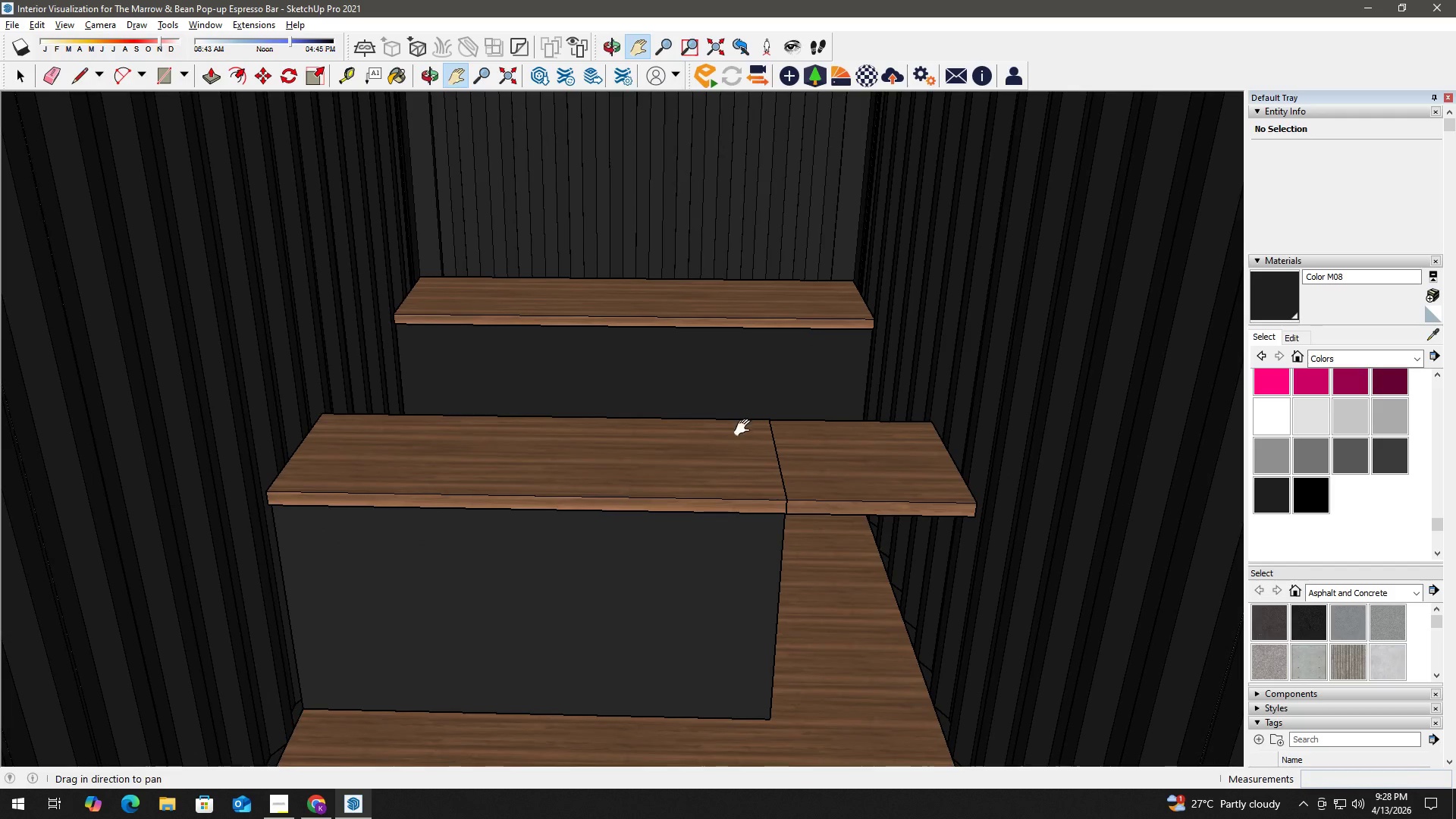 
scroll: coordinate [686, 416], scroll_direction: up, amount: 4.0
 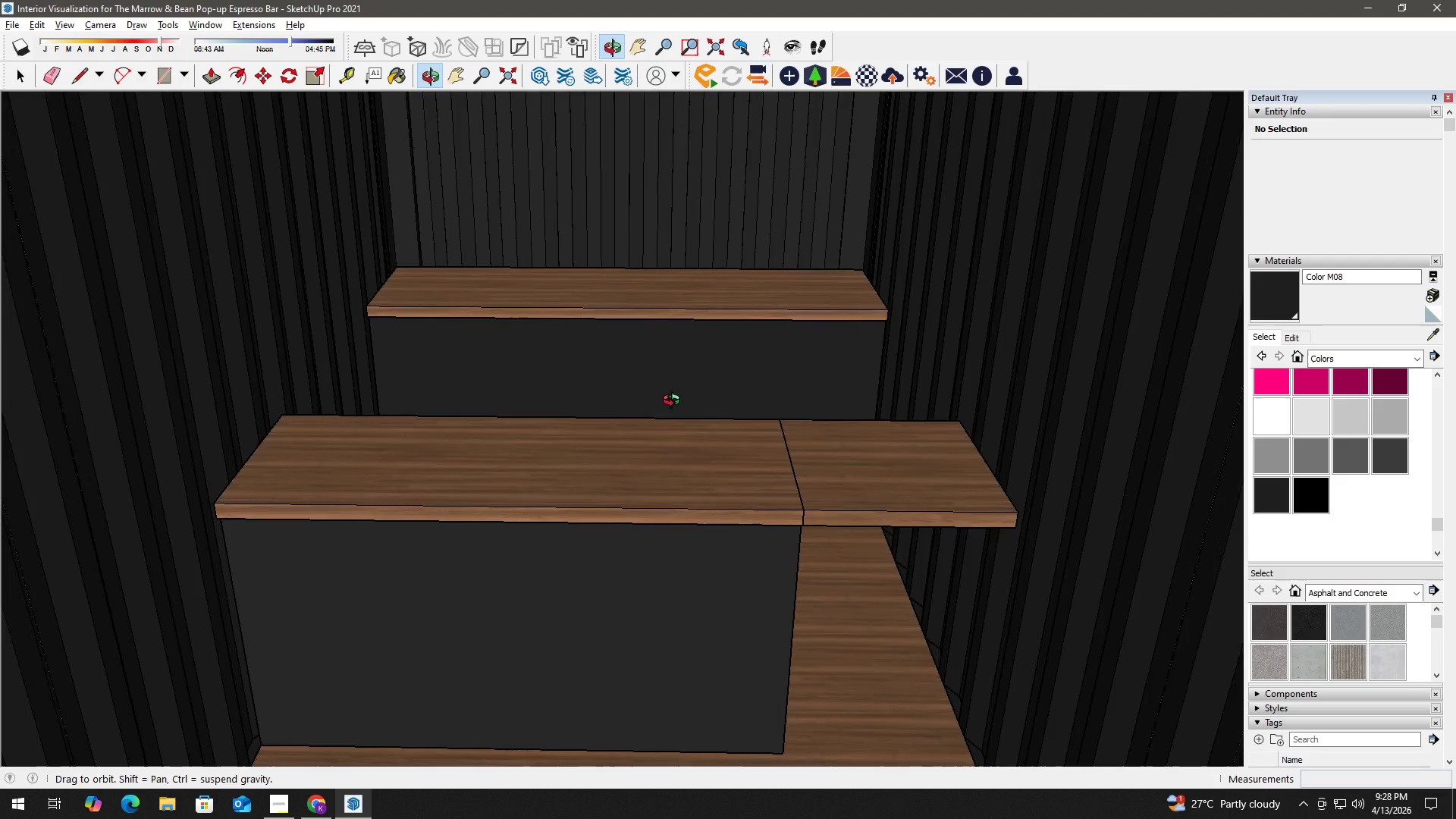 
key(Space)
 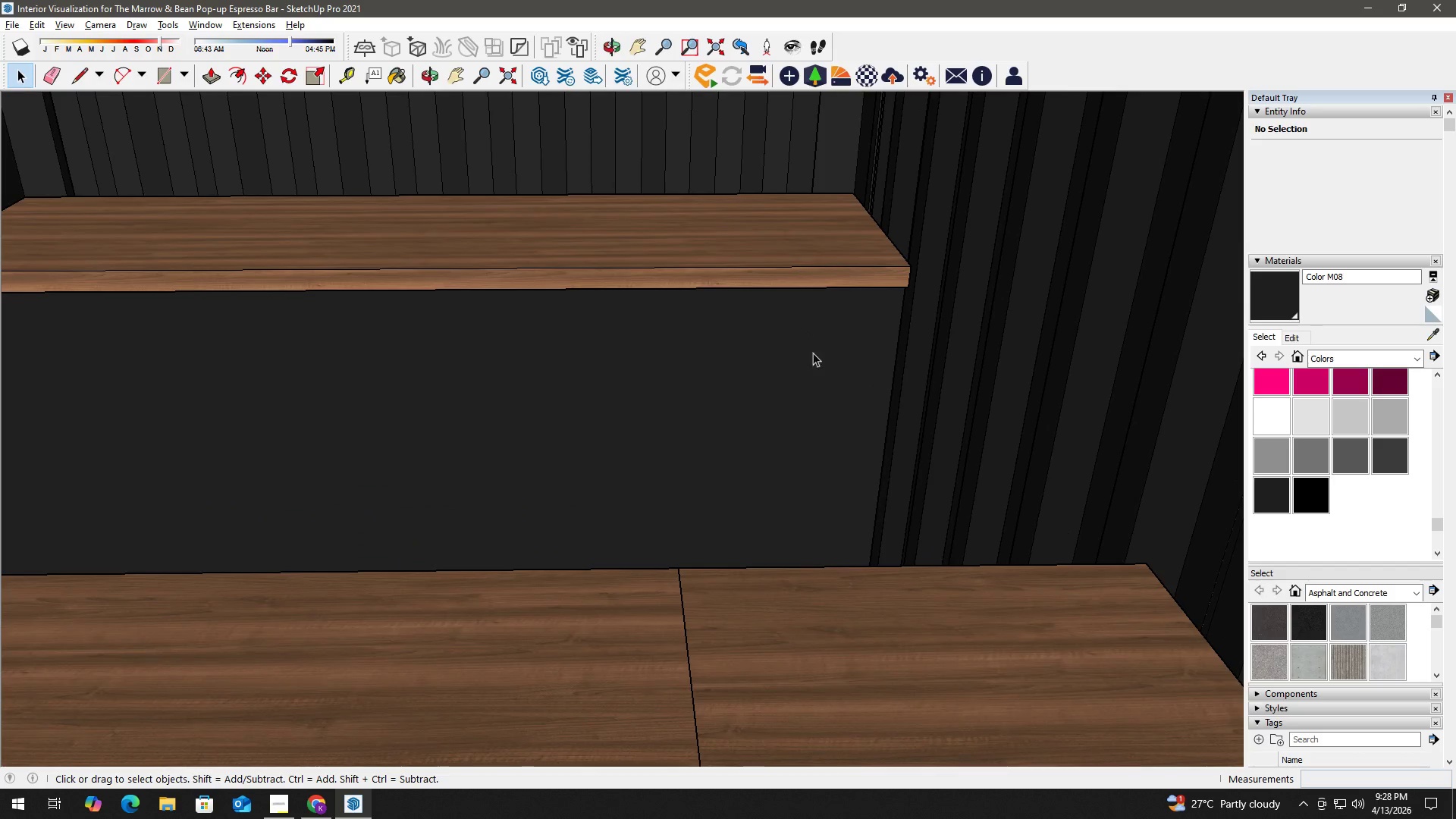 
scroll: coordinate [810, 340], scroll_direction: up, amount: 6.0
 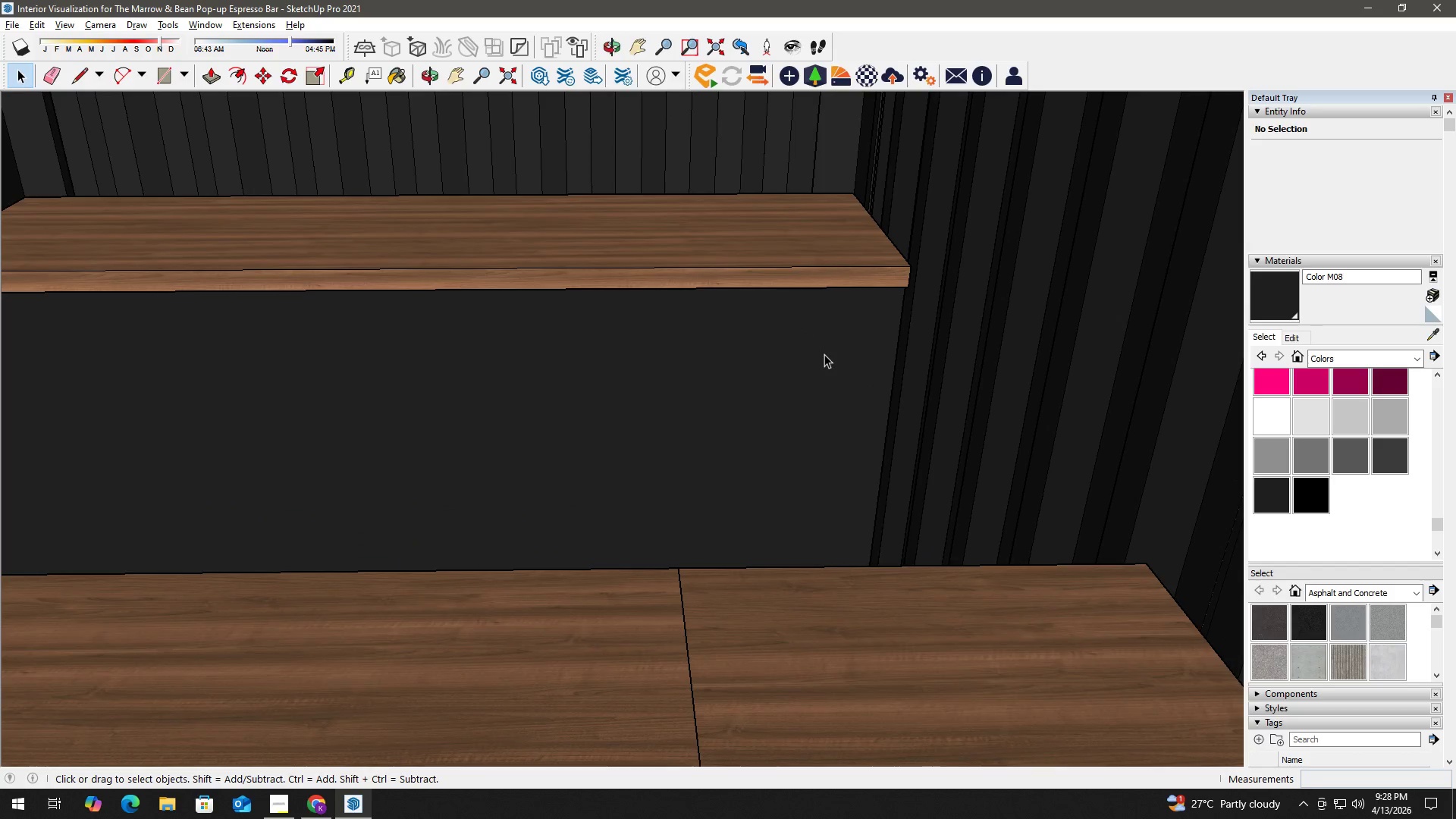 
key(H)
 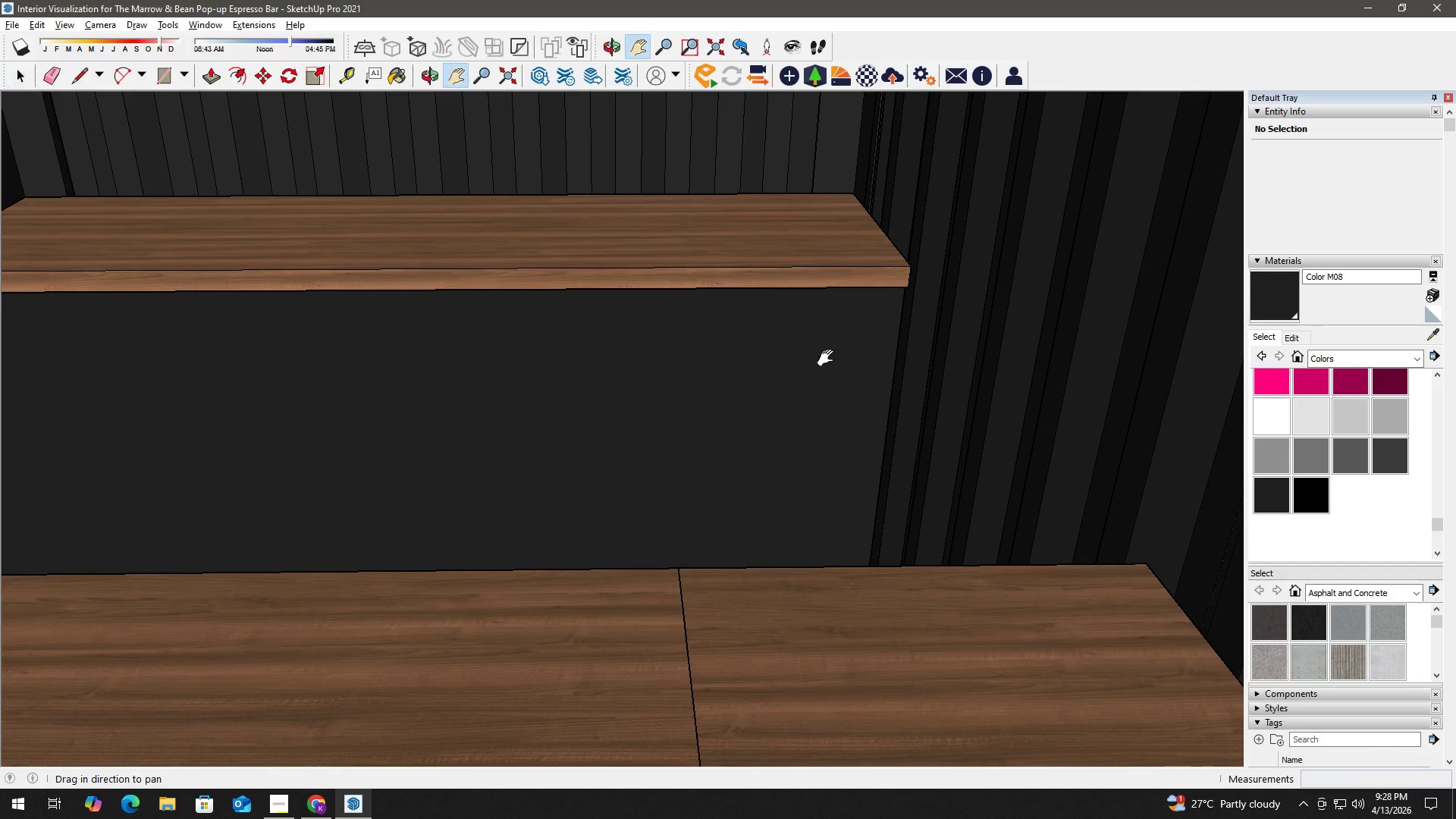 
left_click_drag(start_coordinate=[830, 359], to_coordinate=[813, 393])
 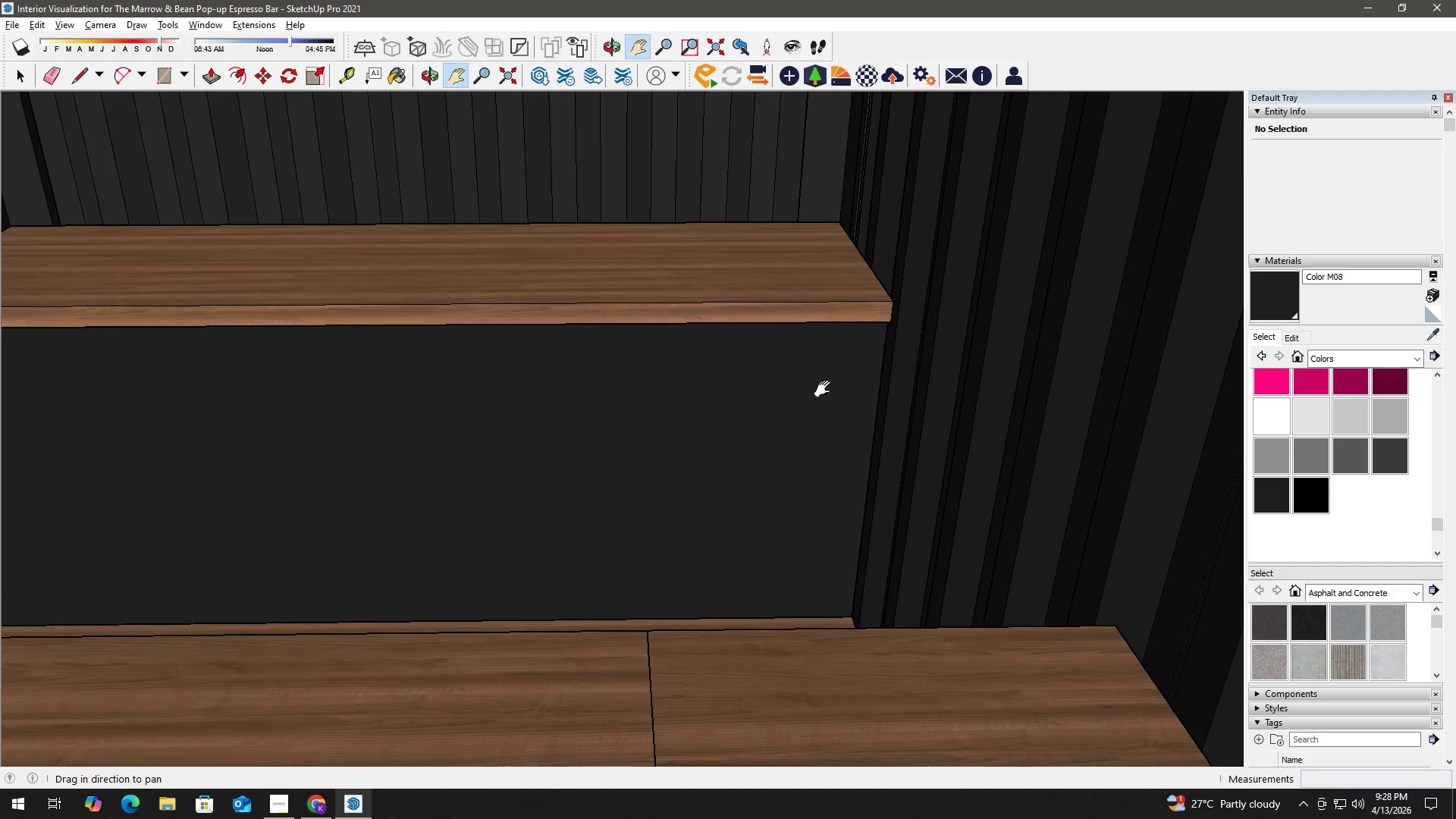 
scroll: coordinate [575, 469], scroll_direction: down, amount: 13.0
 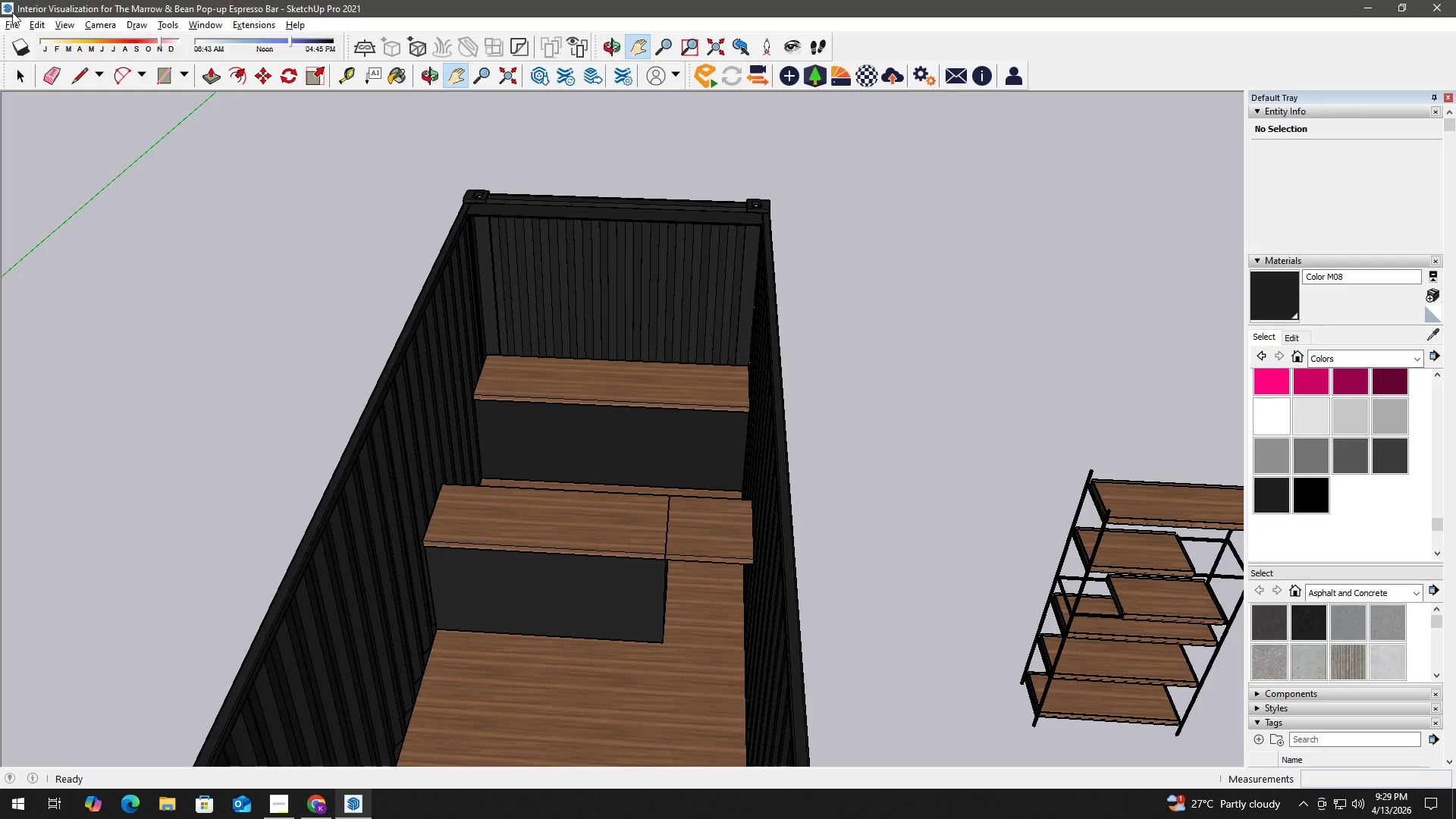 
key(Alt+Tab)
 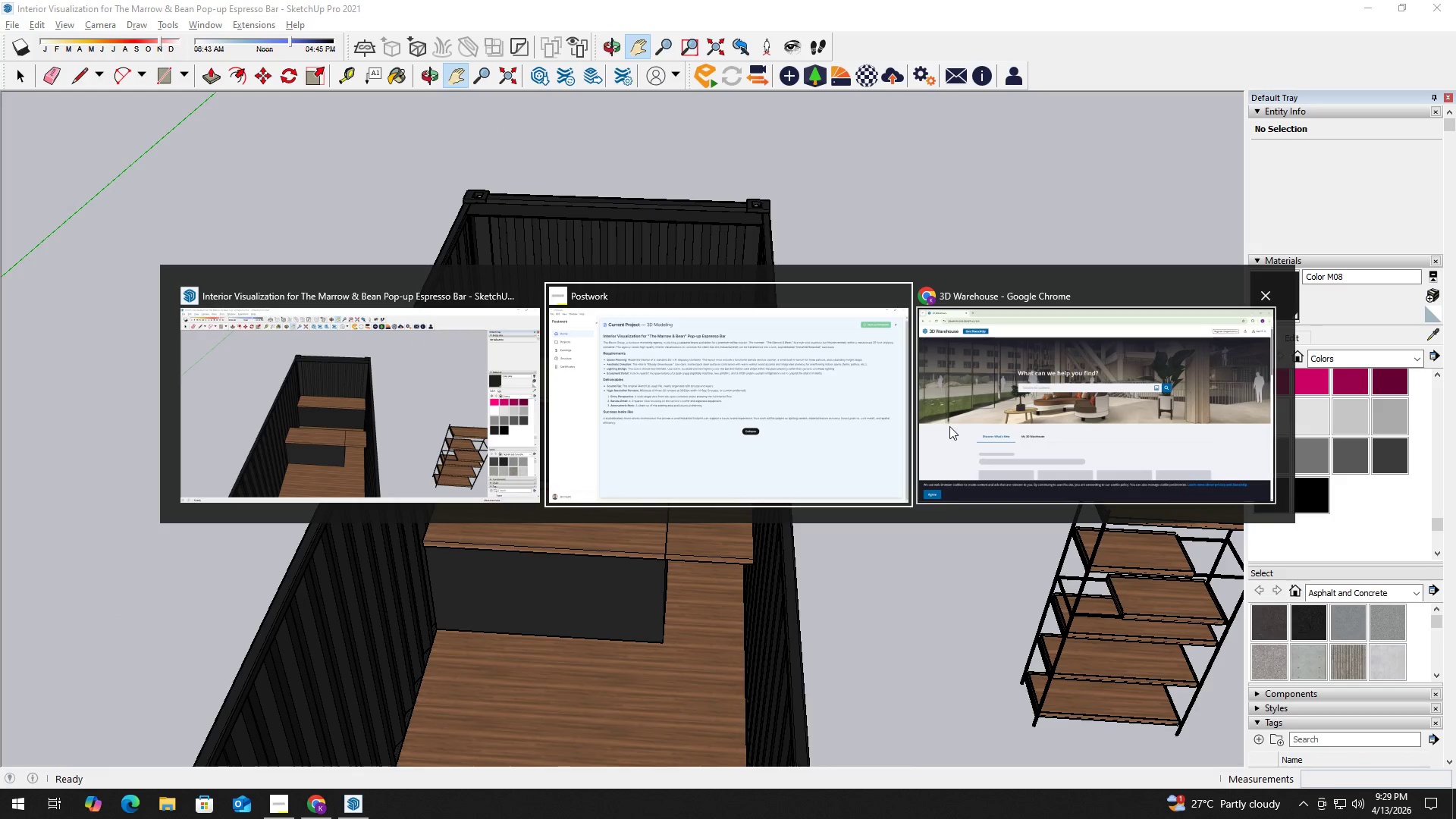 
left_click([612, 408])